 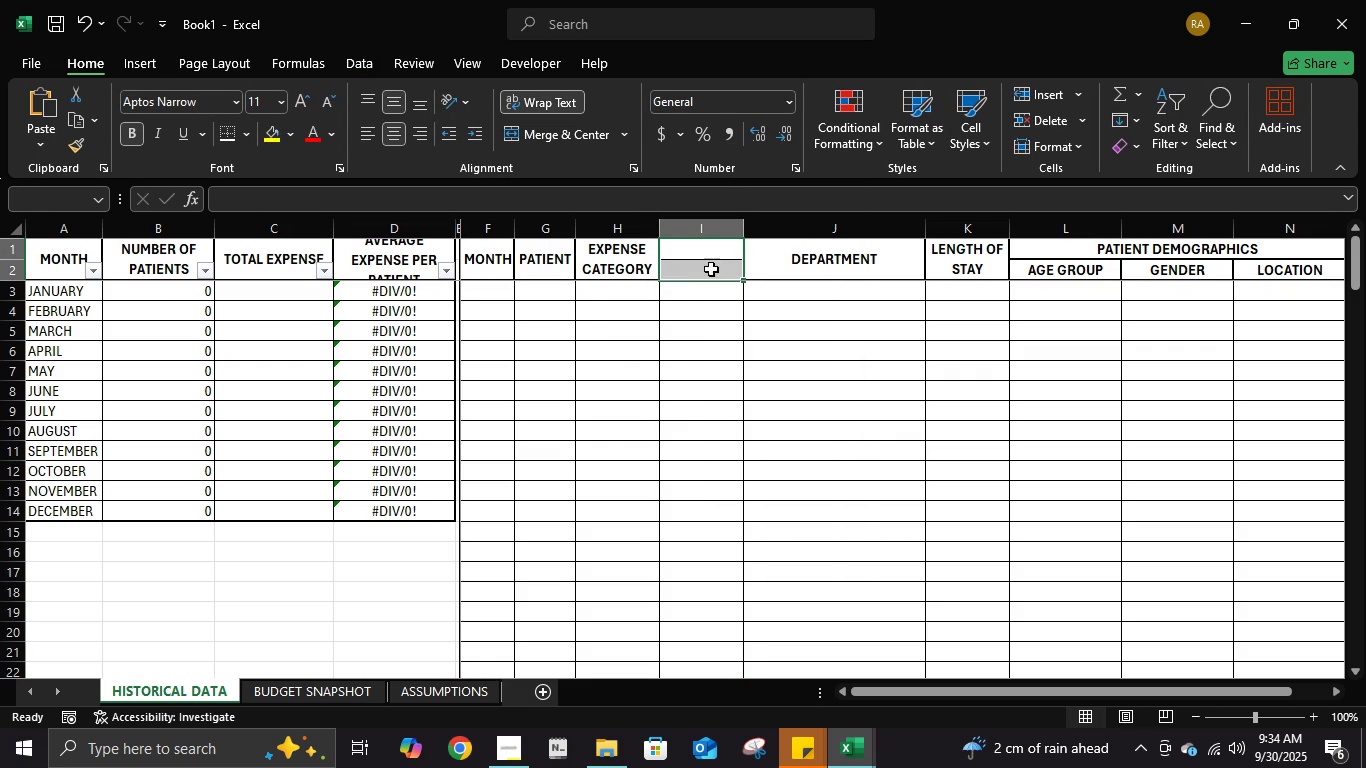 
left_click([541, 131])
 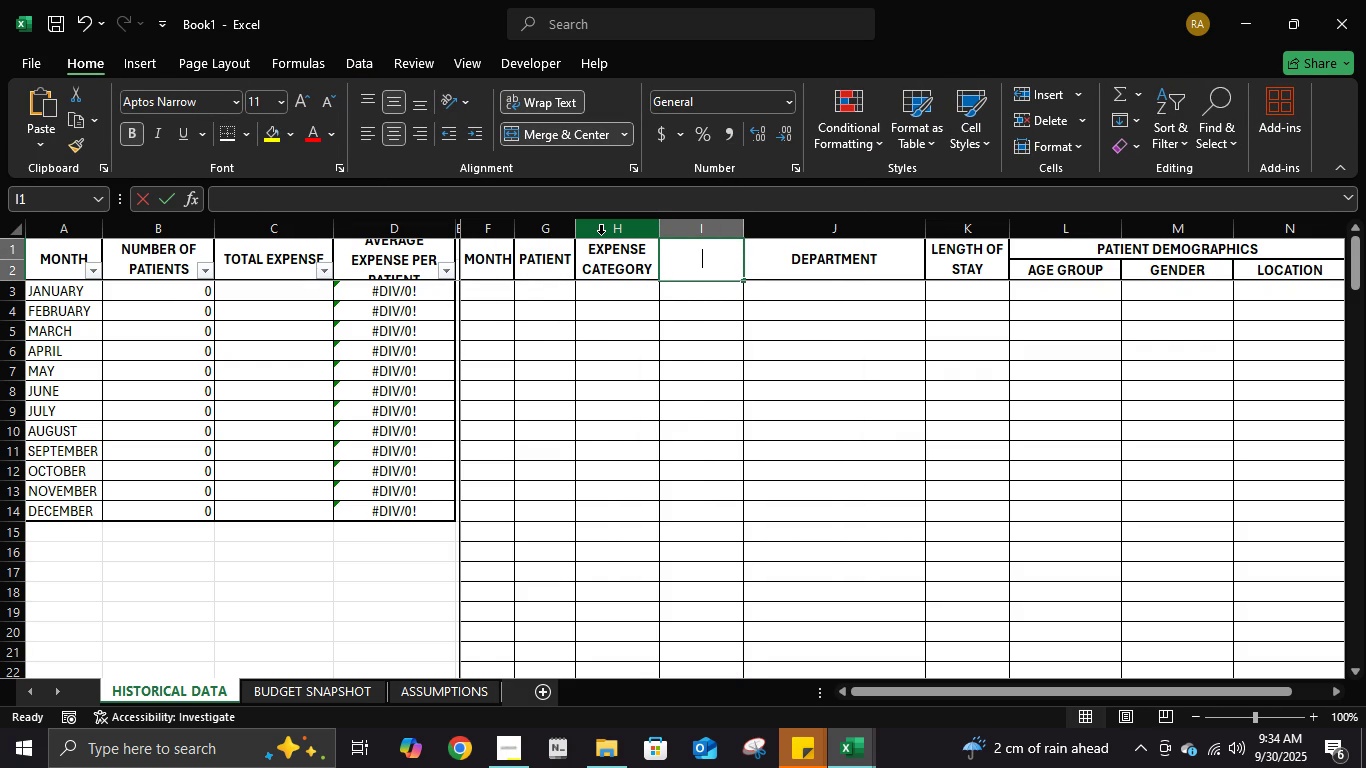 
type(cost)
 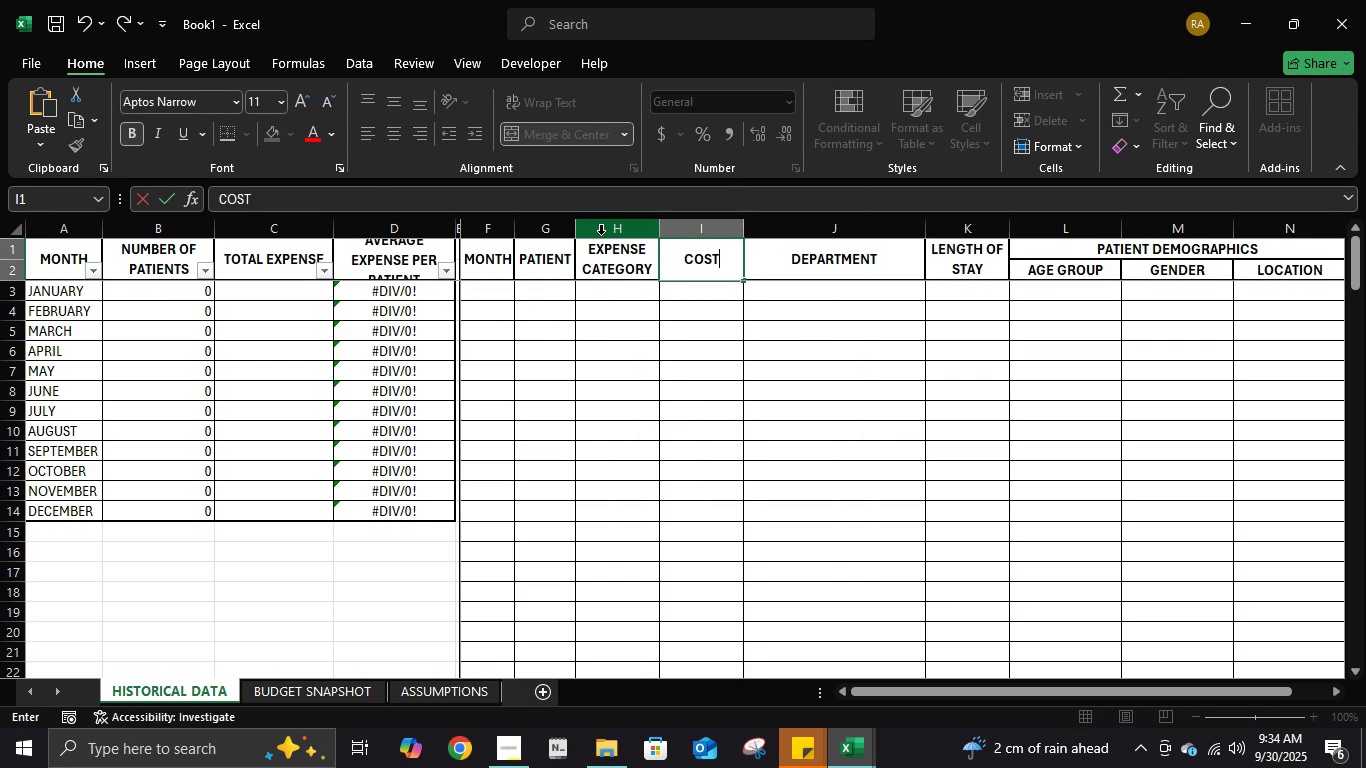 
key(Enter)
 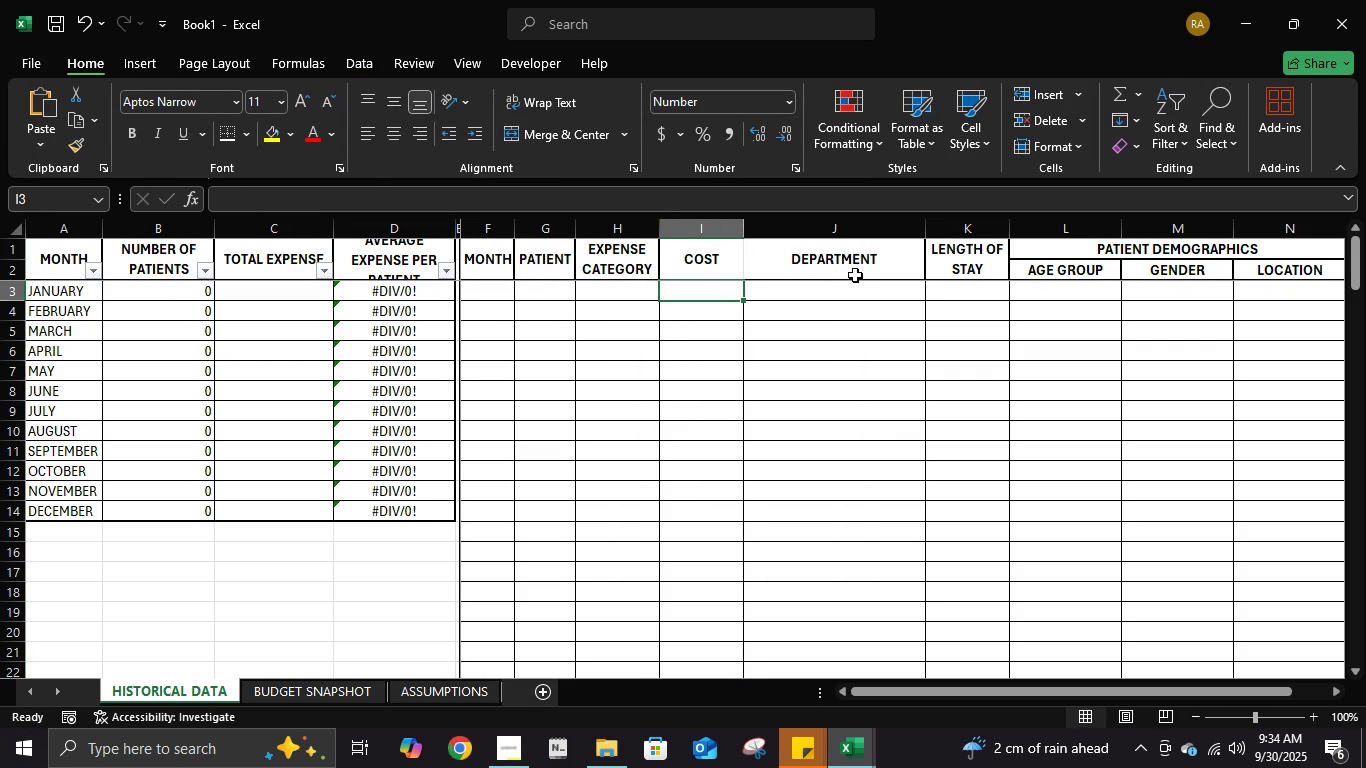 
left_click([845, 267])
 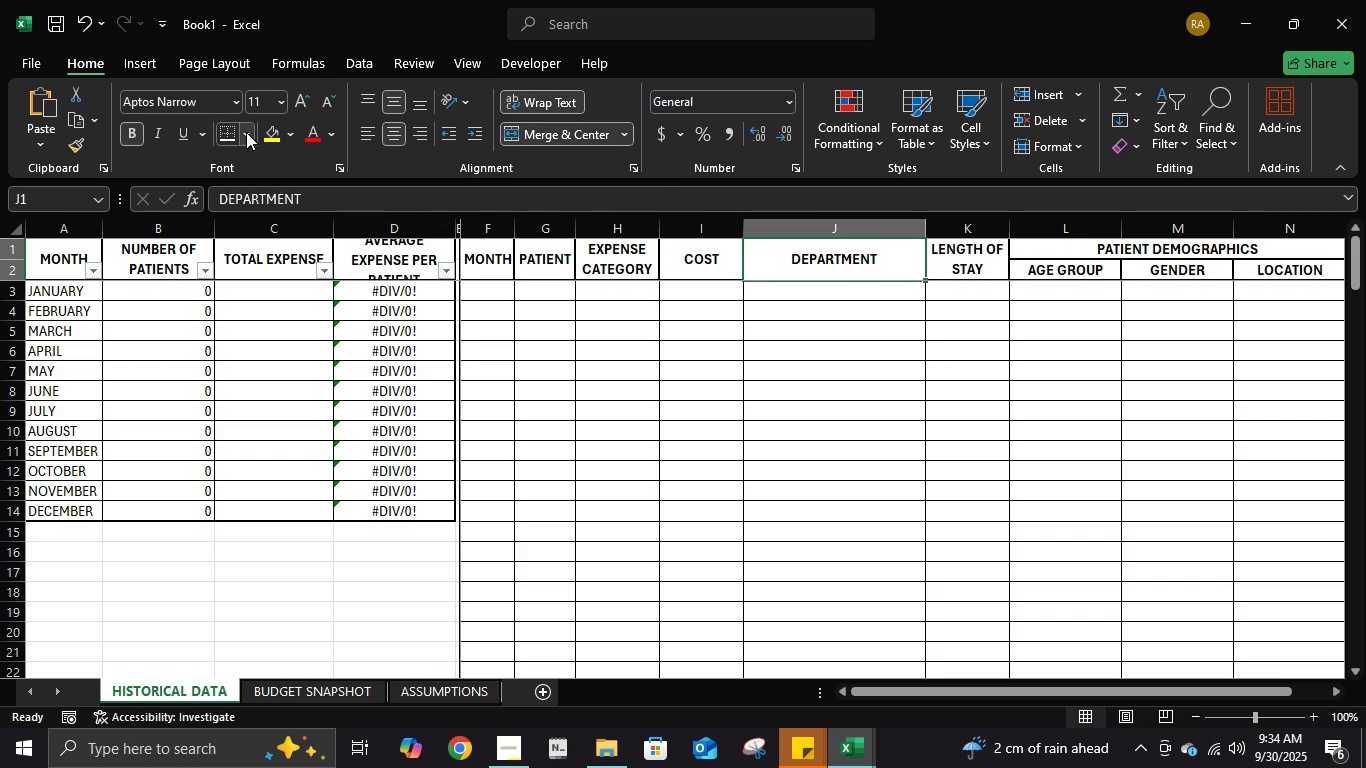 
left_click([248, 133])
 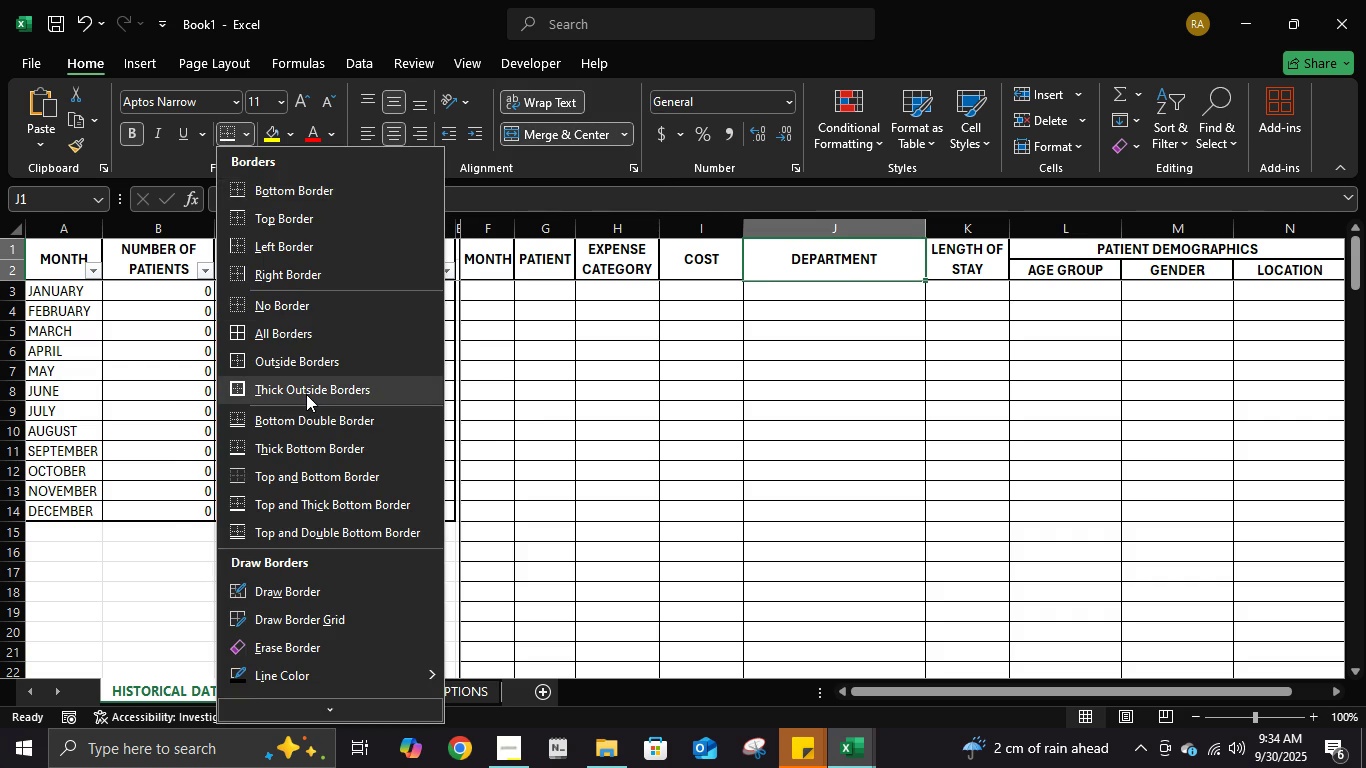 
left_click([306, 394])
 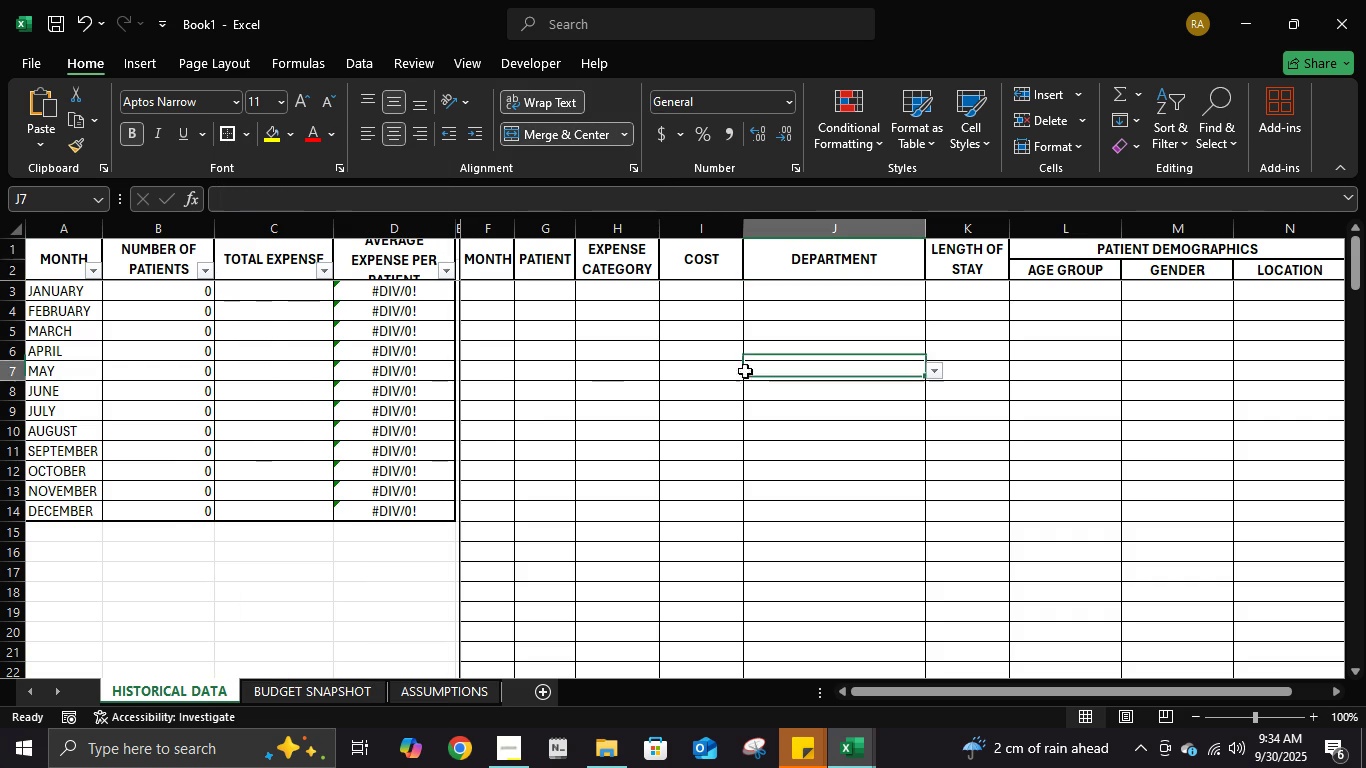 
left_click([745, 371])
 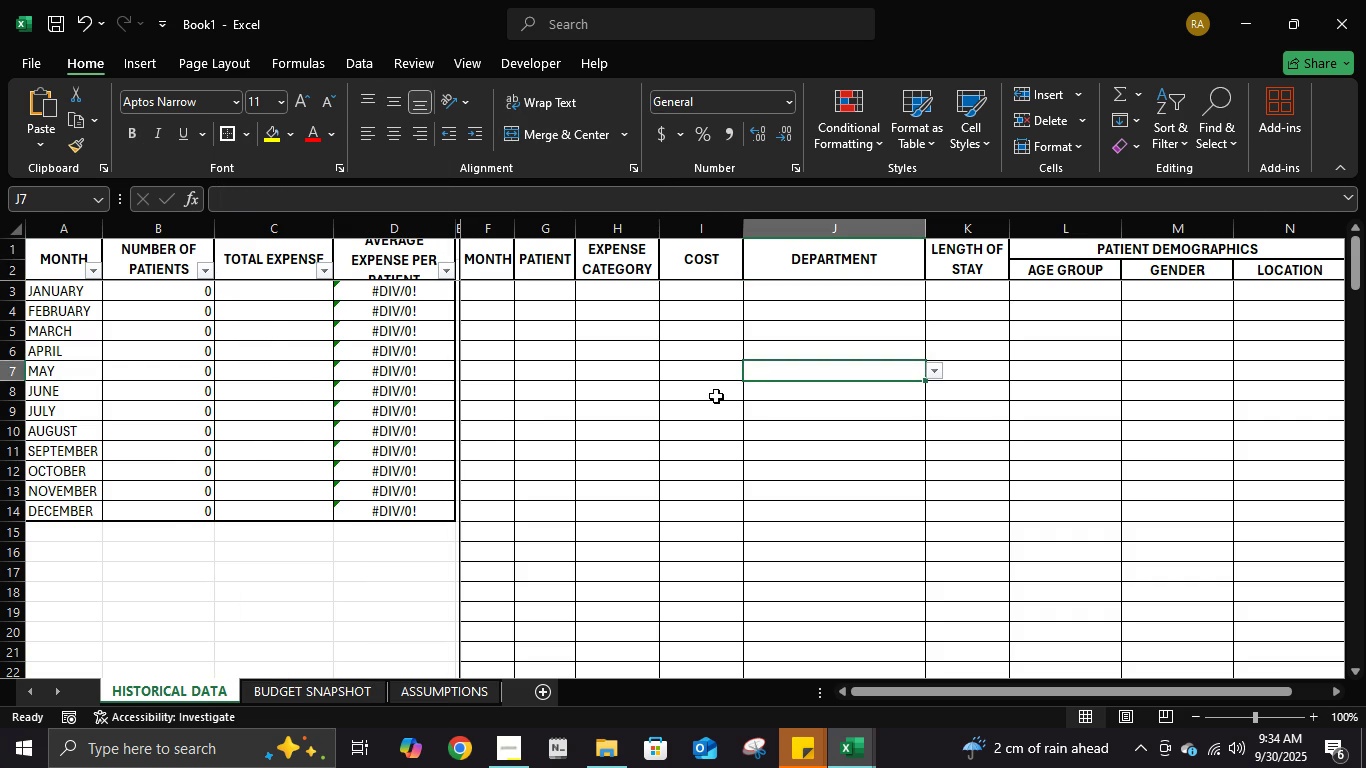 
scroll: coordinate [702, 417], scroll_direction: down, amount: 48.0
 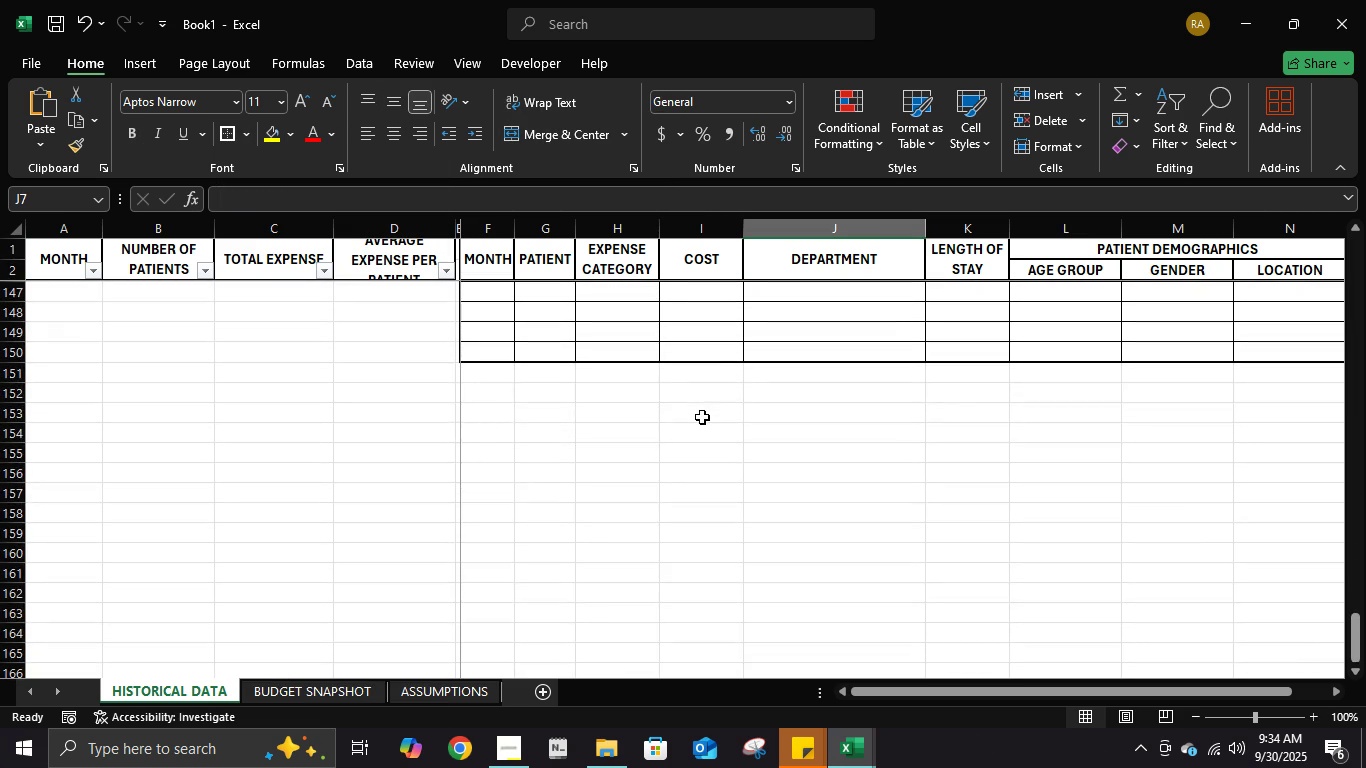 
scroll: coordinate [702, 417], scroll_direction: up, amount: 5.0
 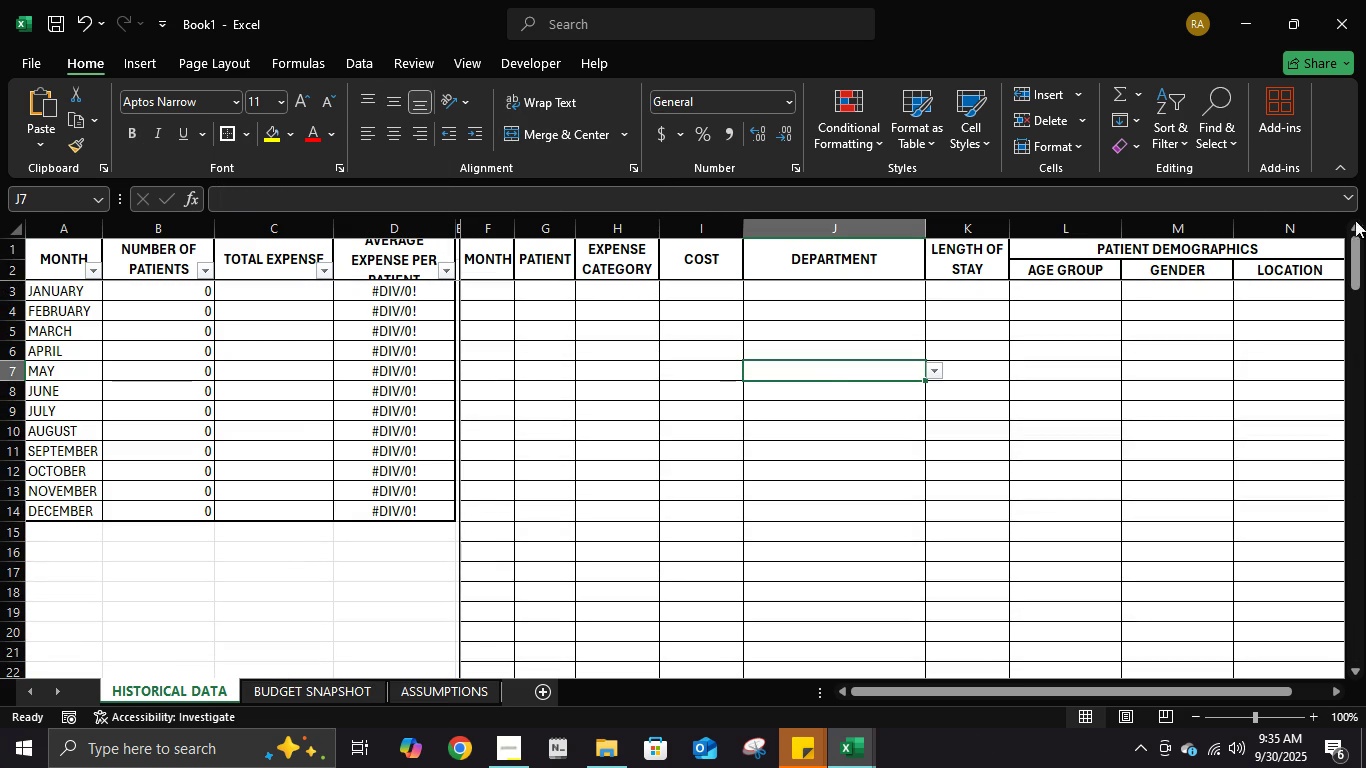 
left_click([822, 378])
 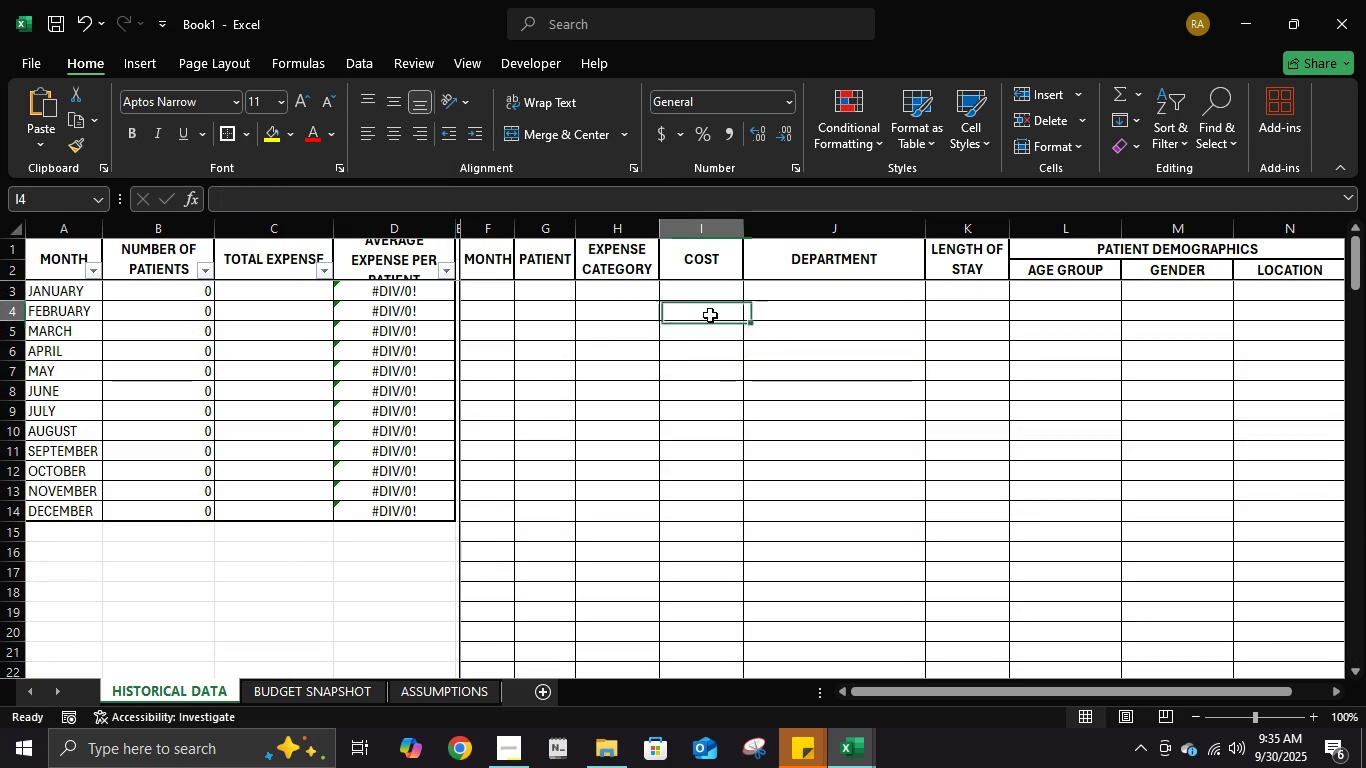 
left_click([710, 315])
 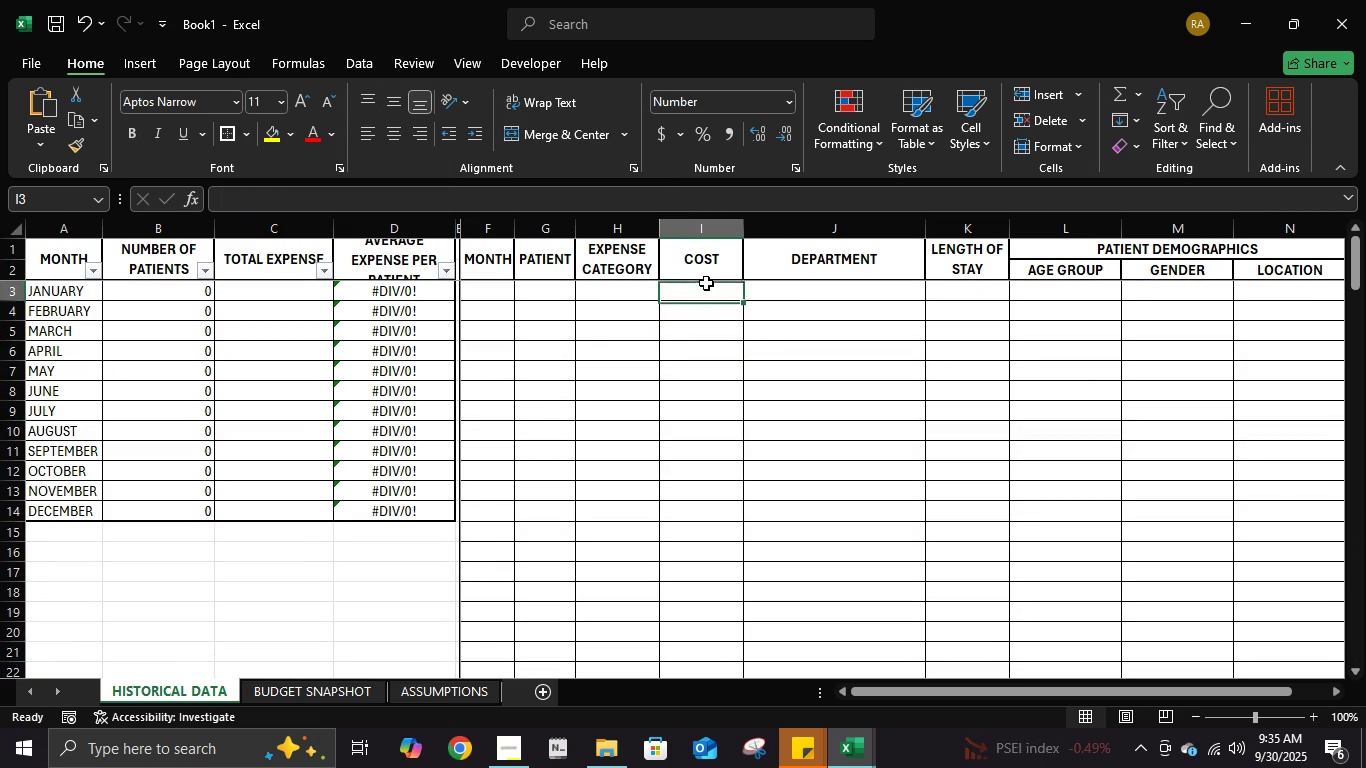 
left_click([706, 283])
 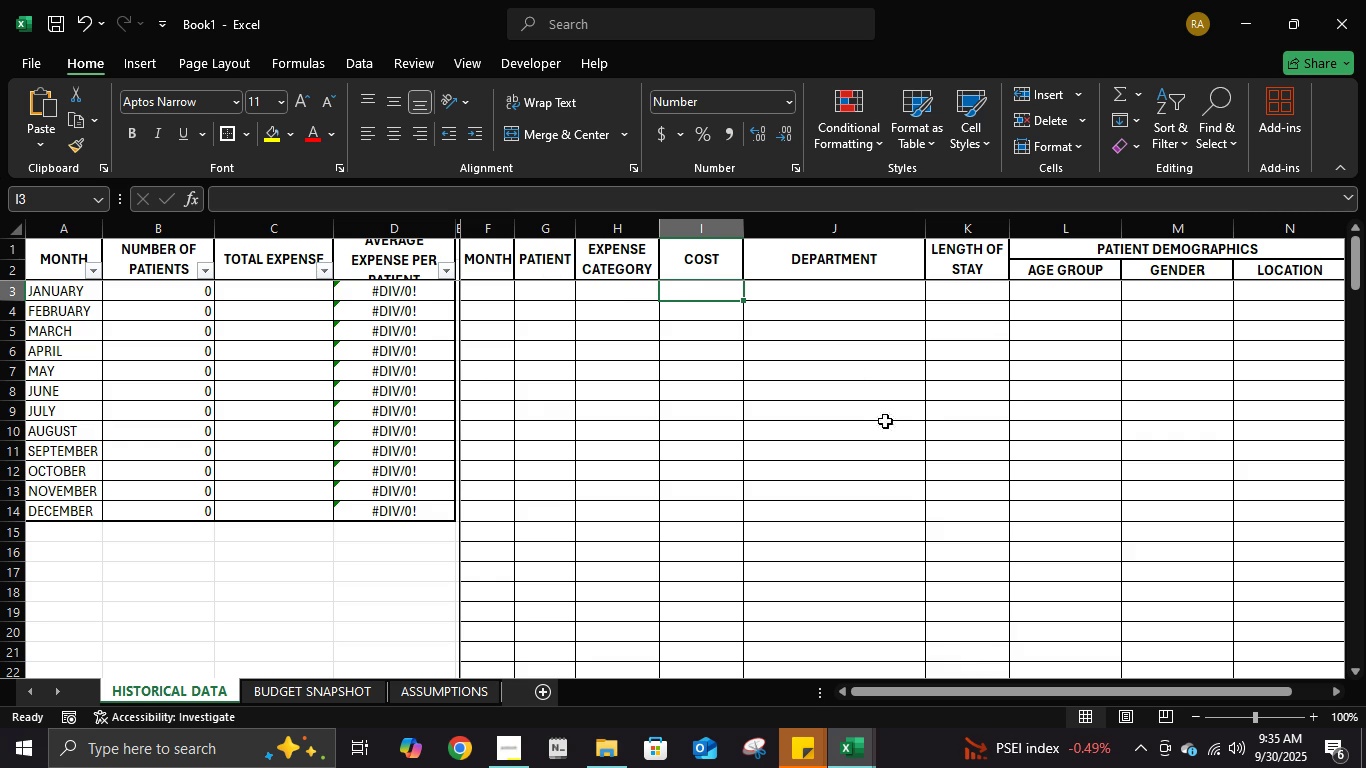 
wait(8.77)
 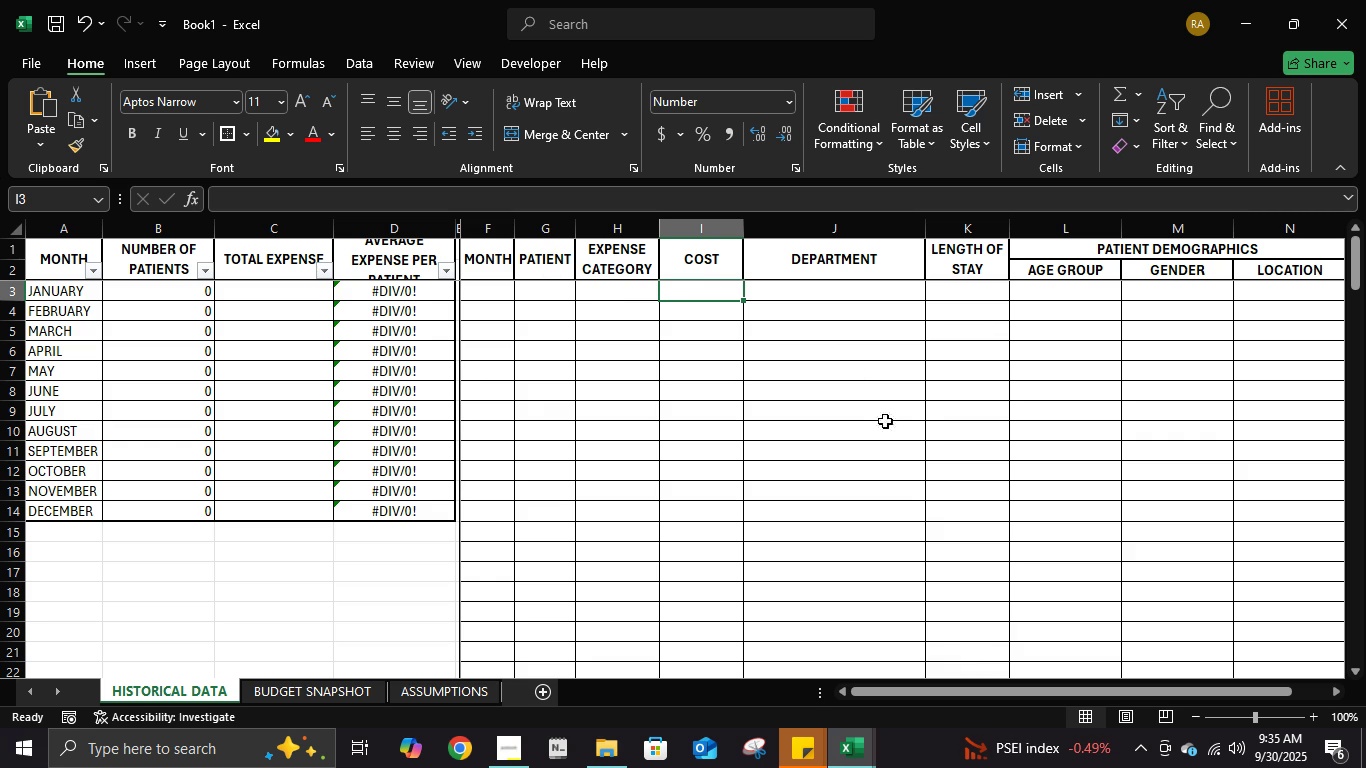 
left_click([605, 291])
 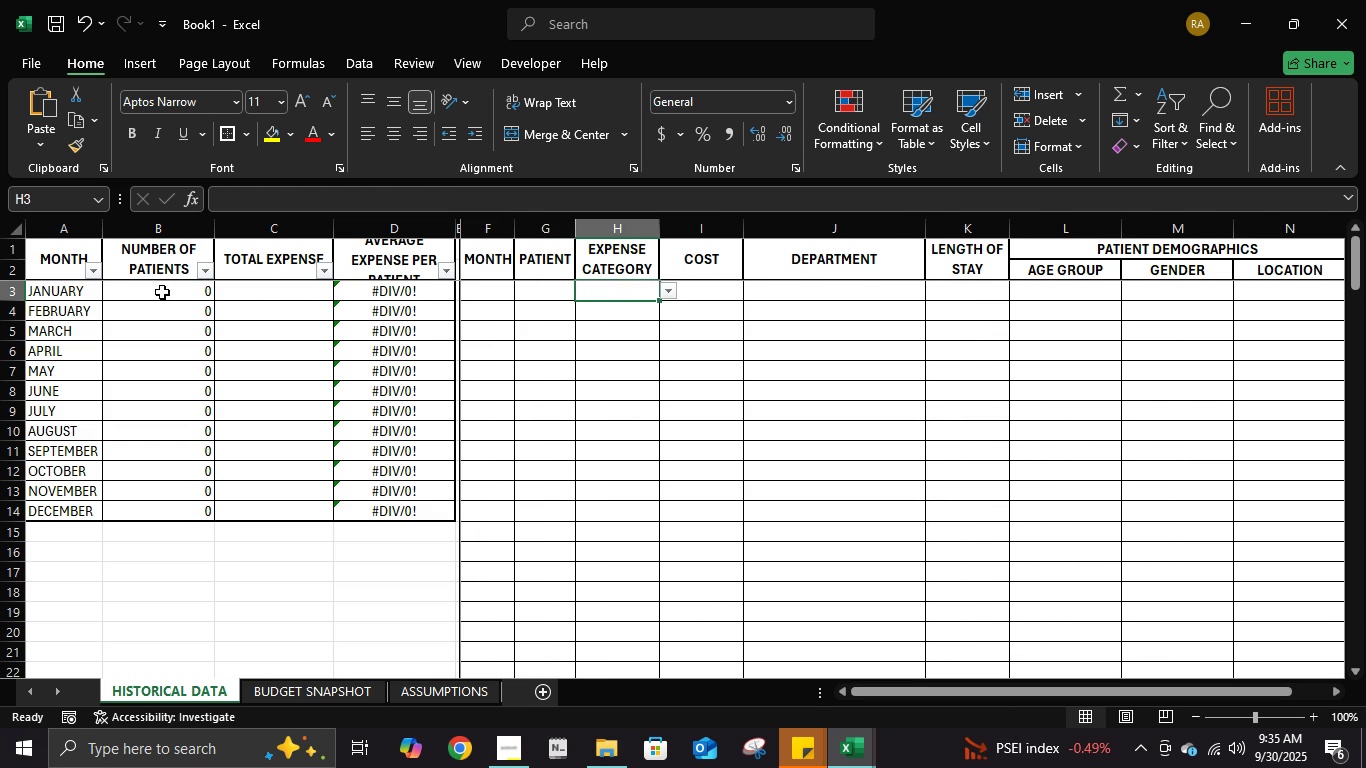 
left_click([161, 292])
 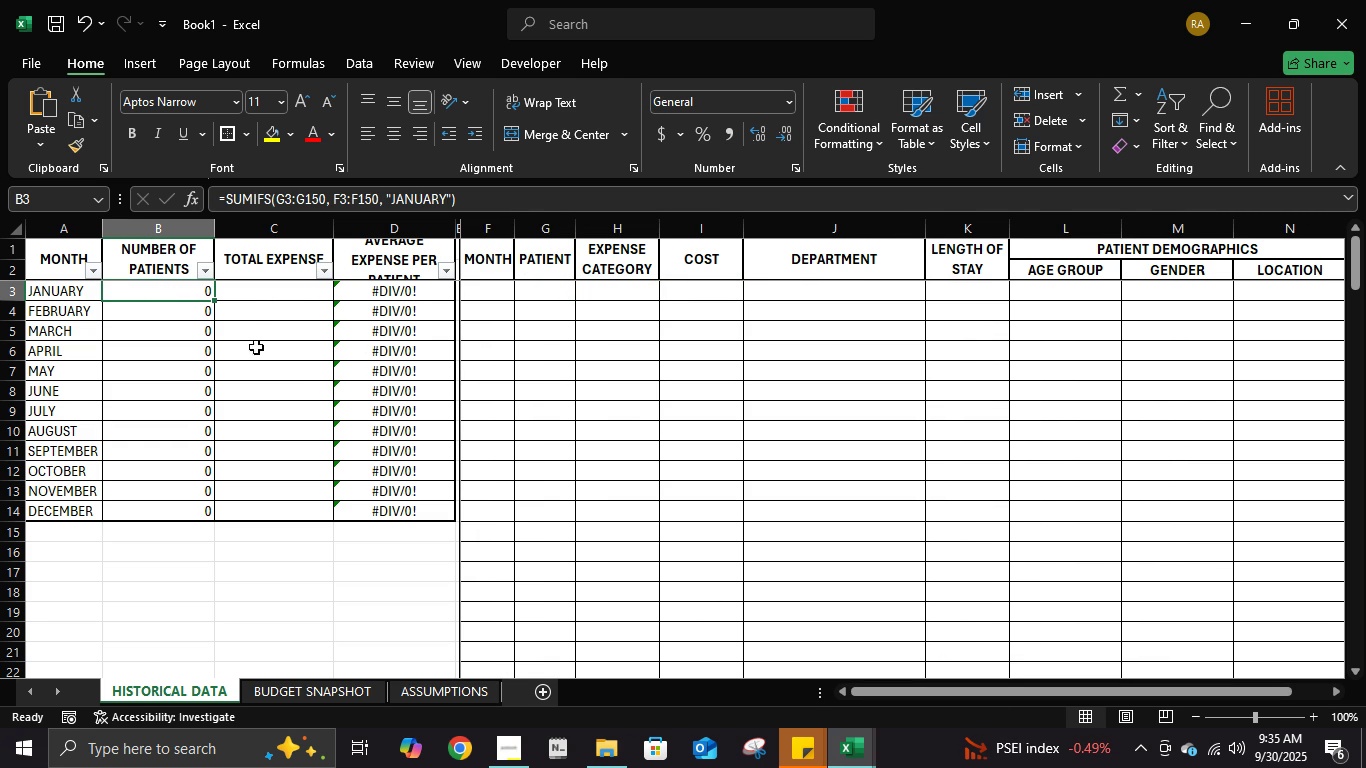 
wait(5.48)
 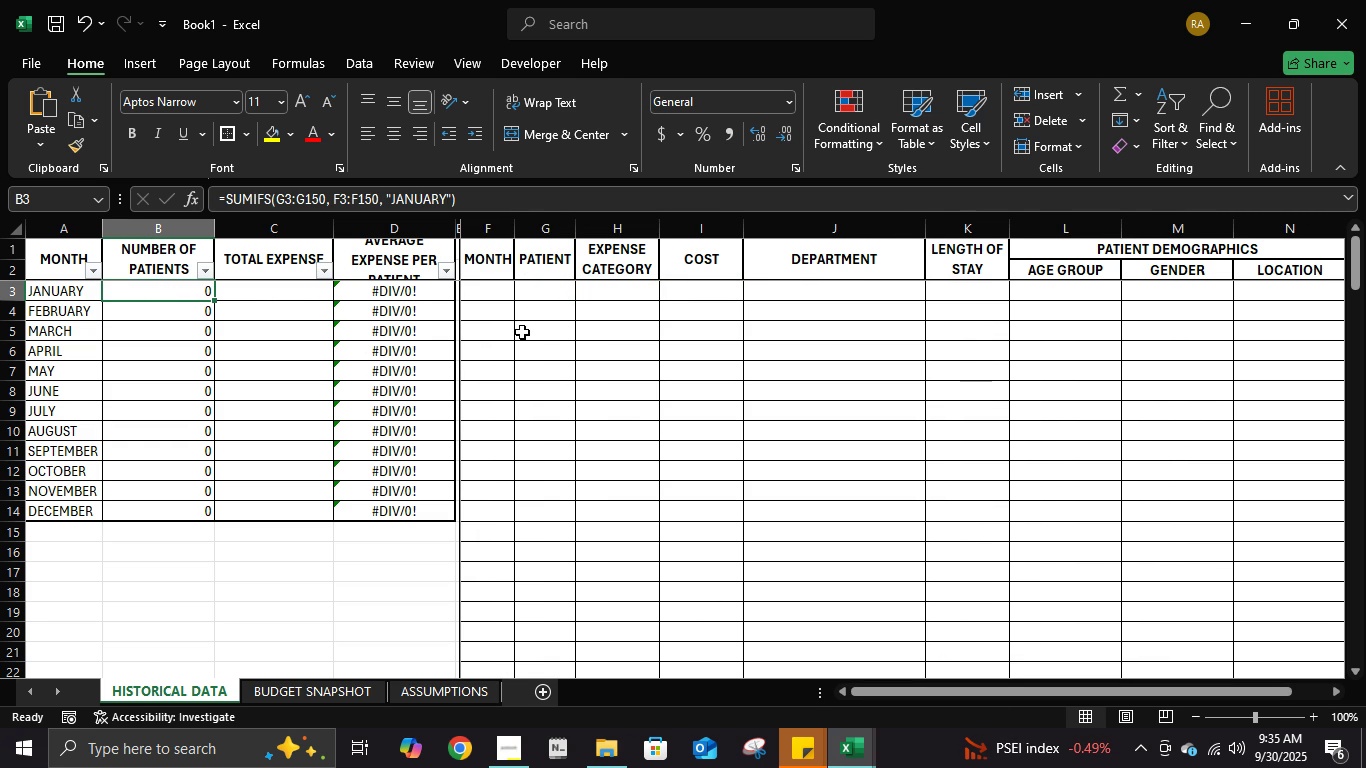 
left_click([250, 299])
 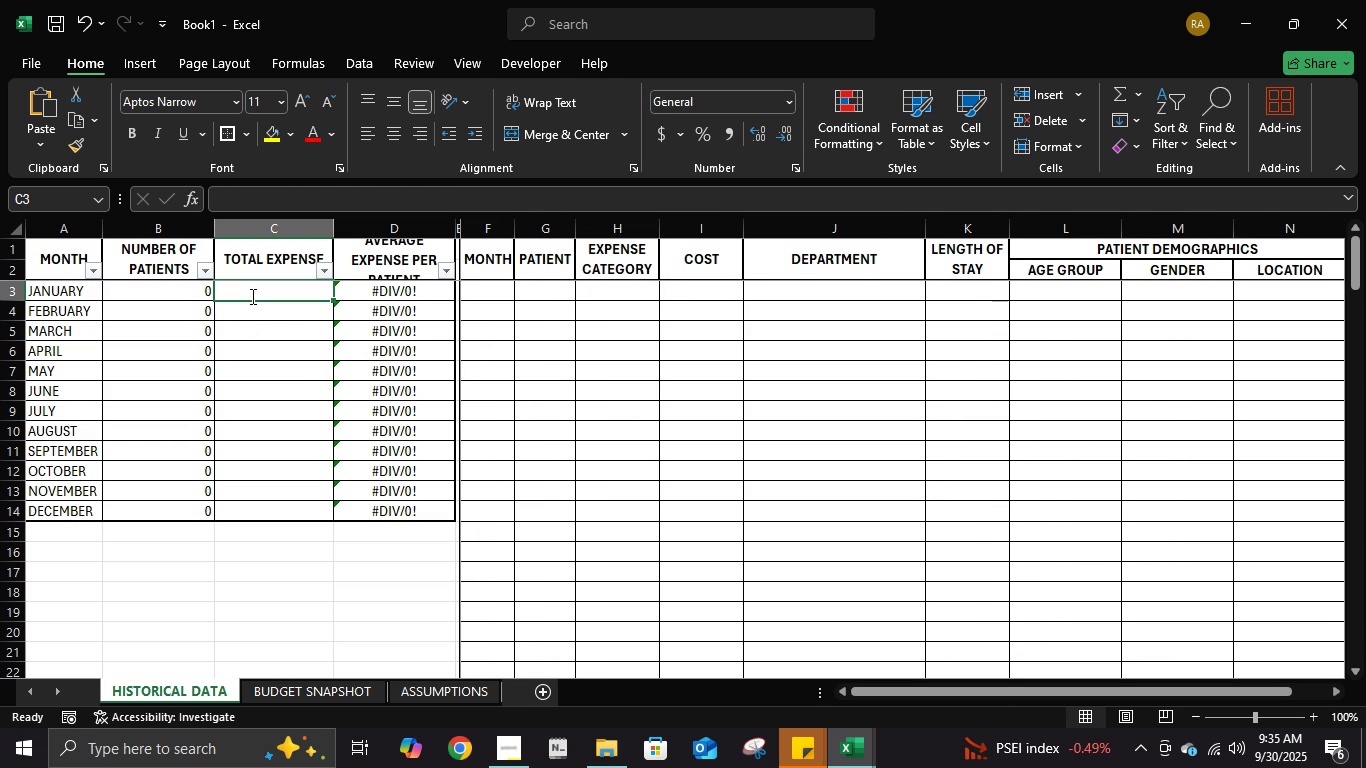 
type(=sumifs()